 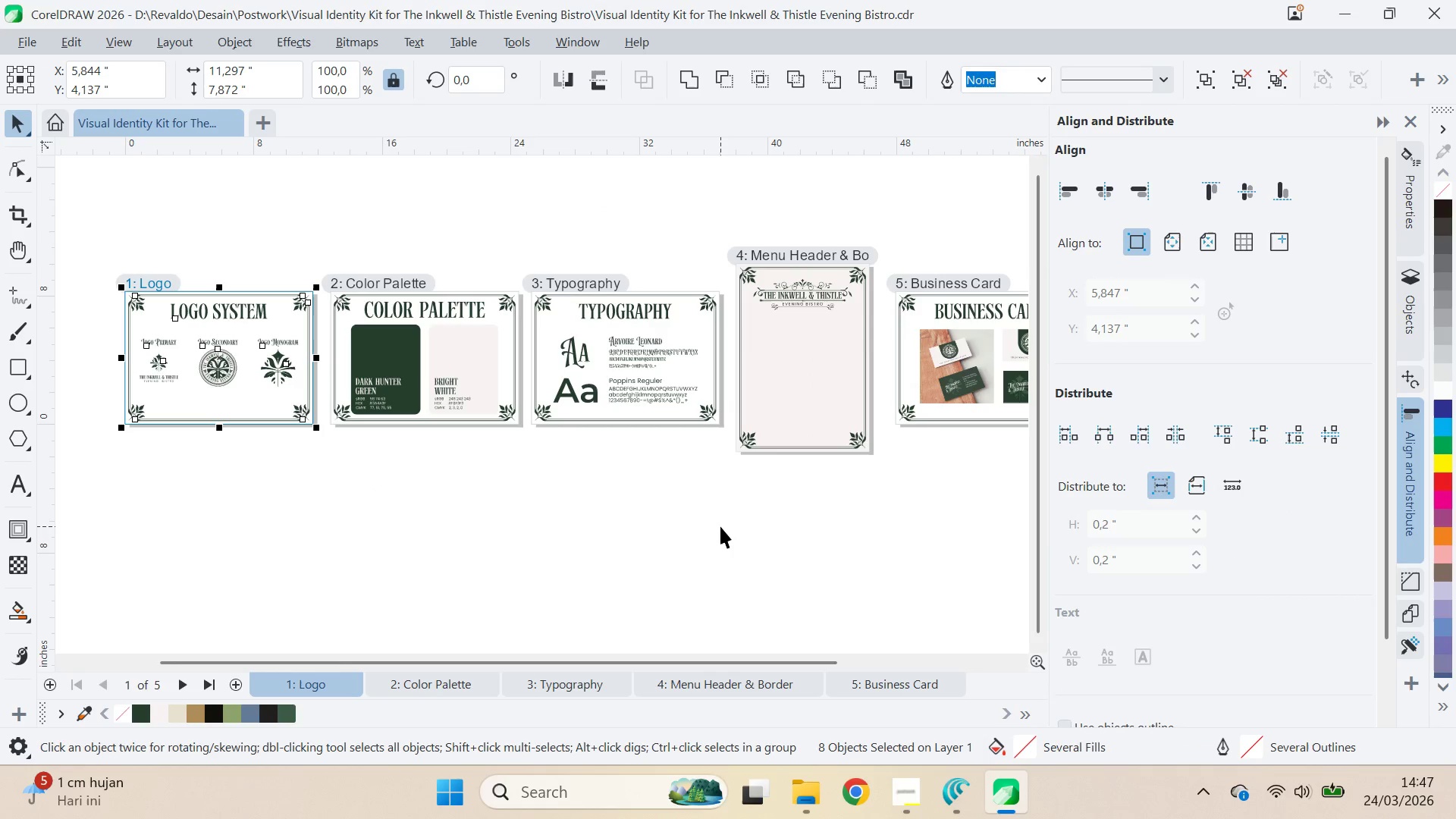 
left_click([720, 526])
 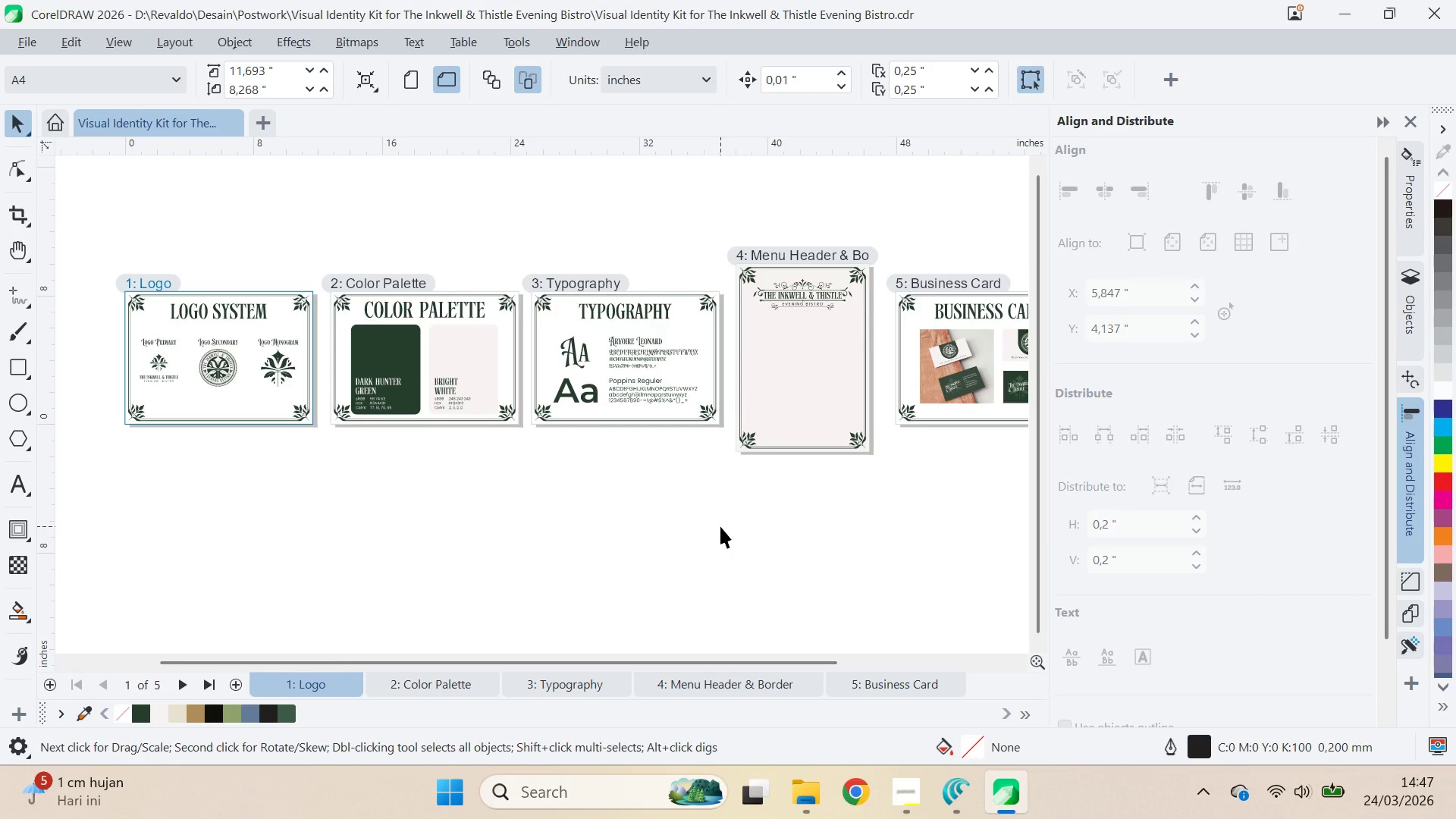 
key(Control+ControlLeft)
 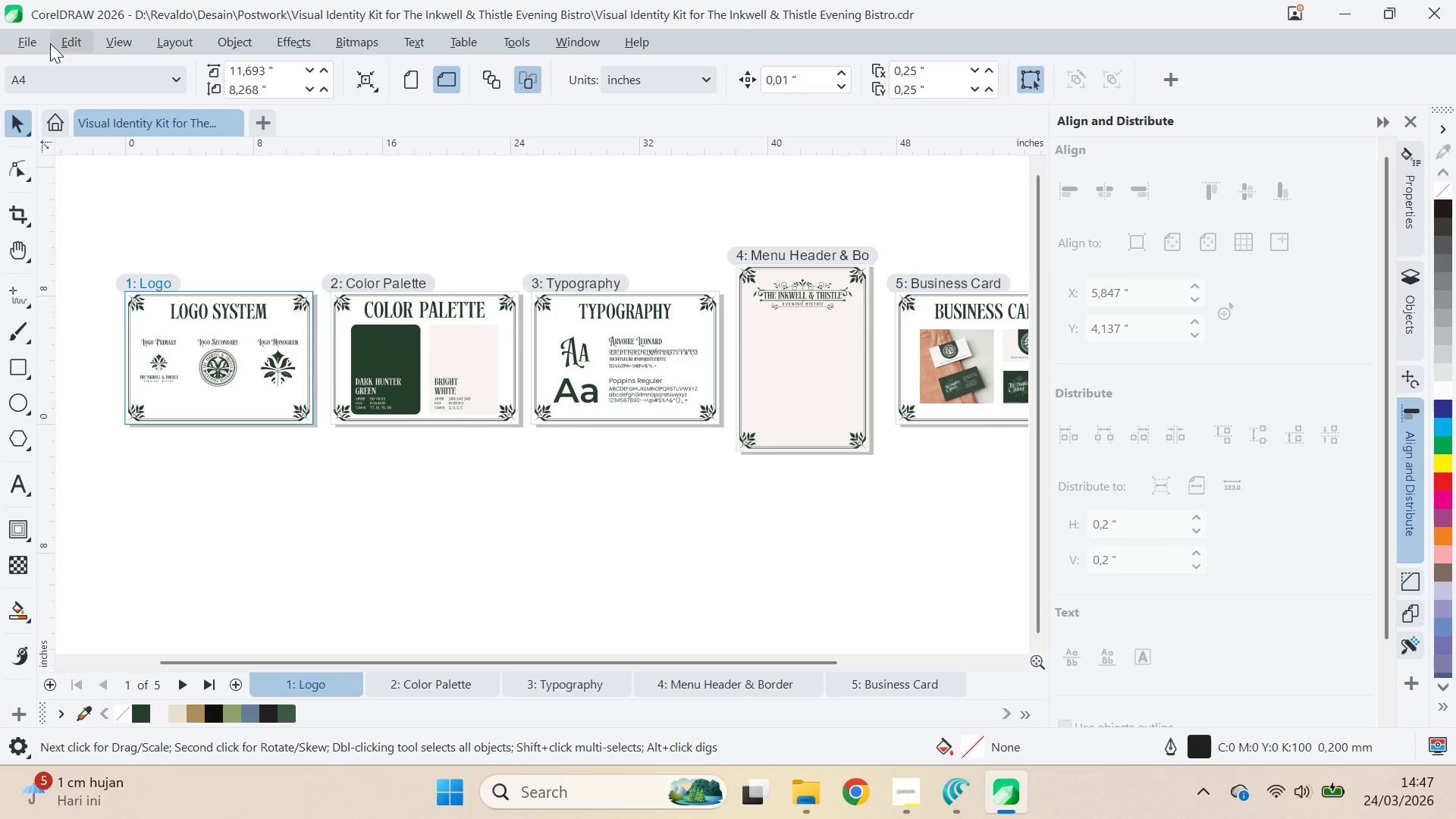 
left_click([44, 41])
 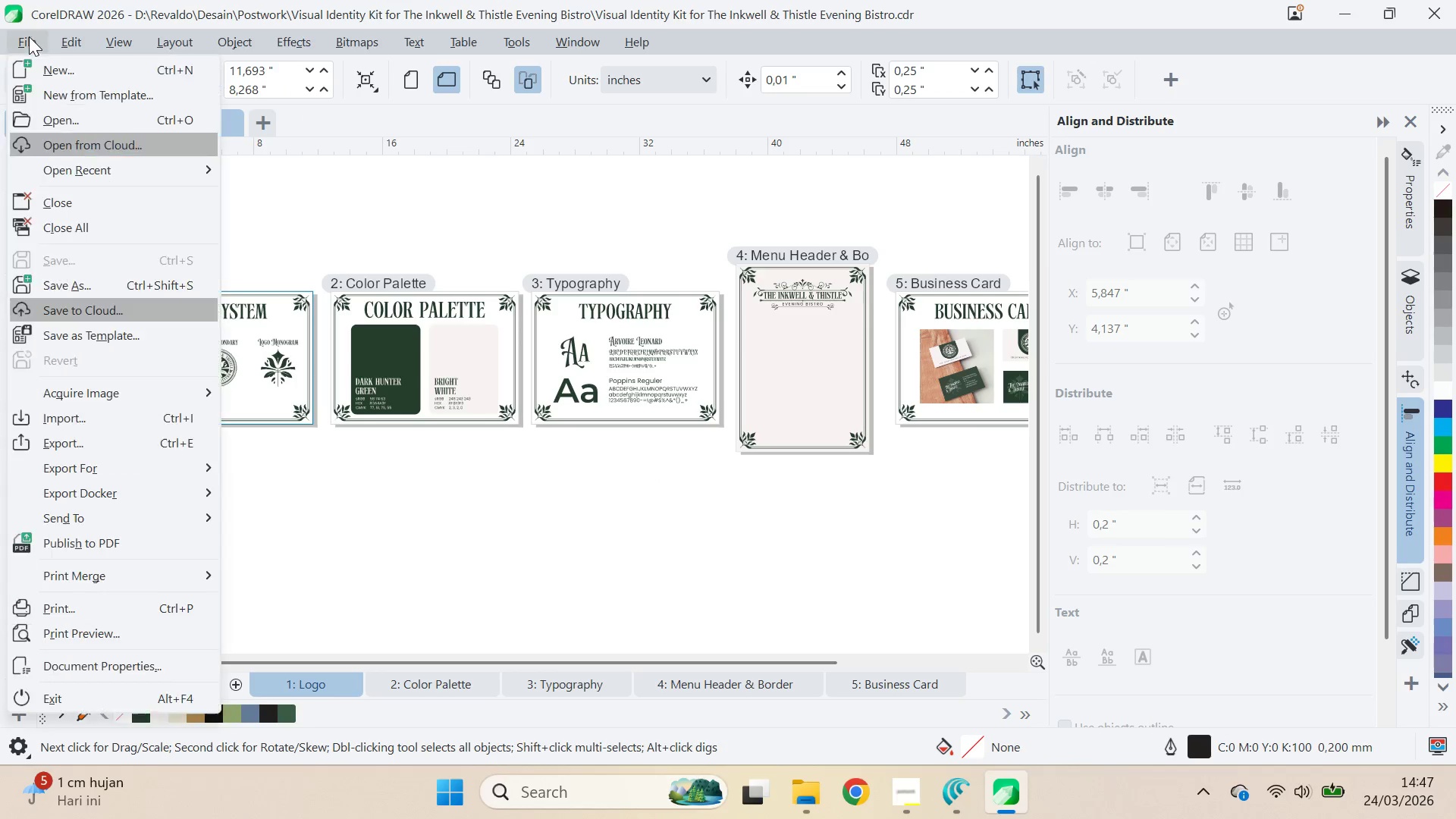 
mouse_move([147, 494])
 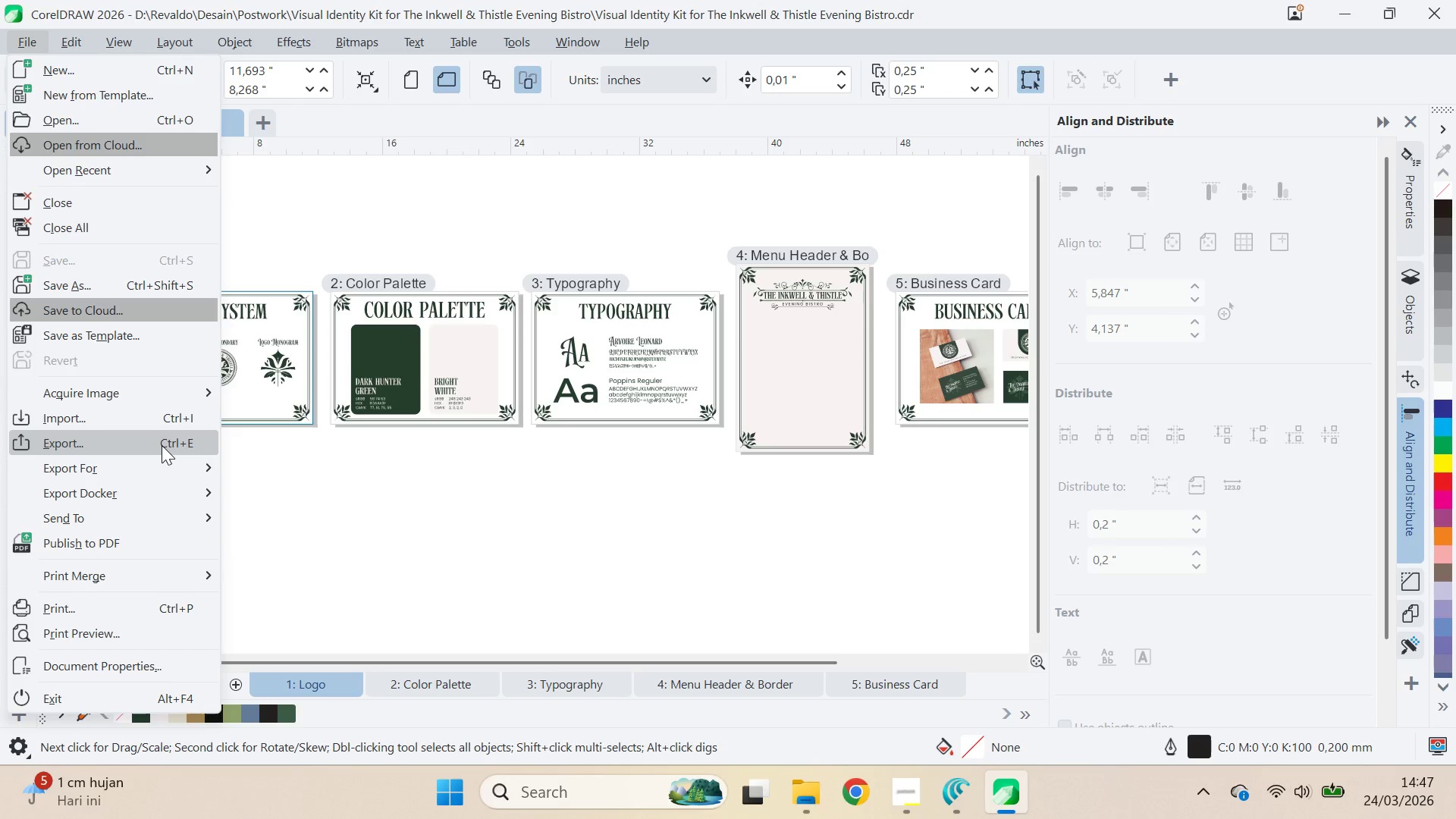 
left_click([162, 446])
 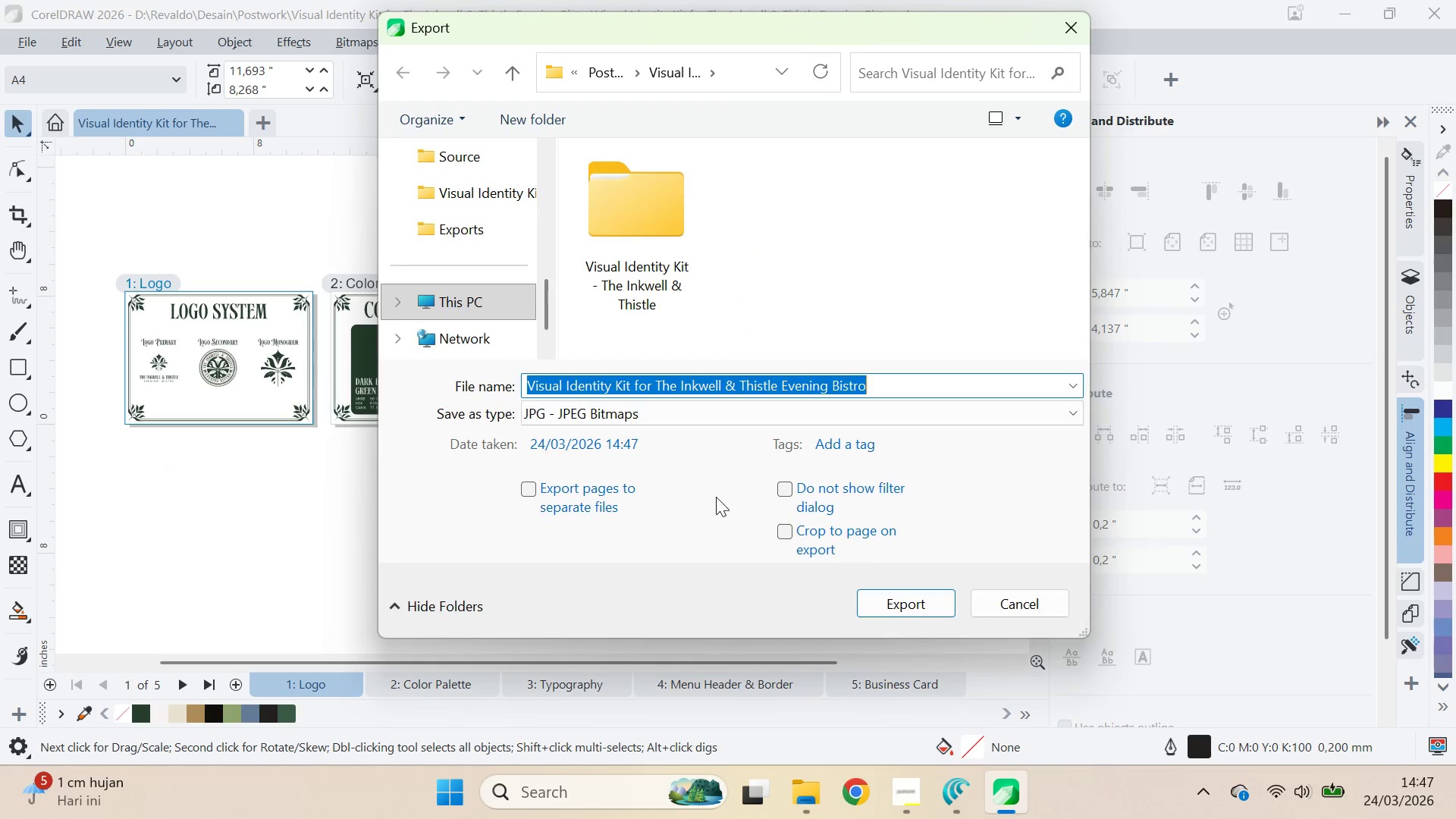 
left_click([727, 411])
 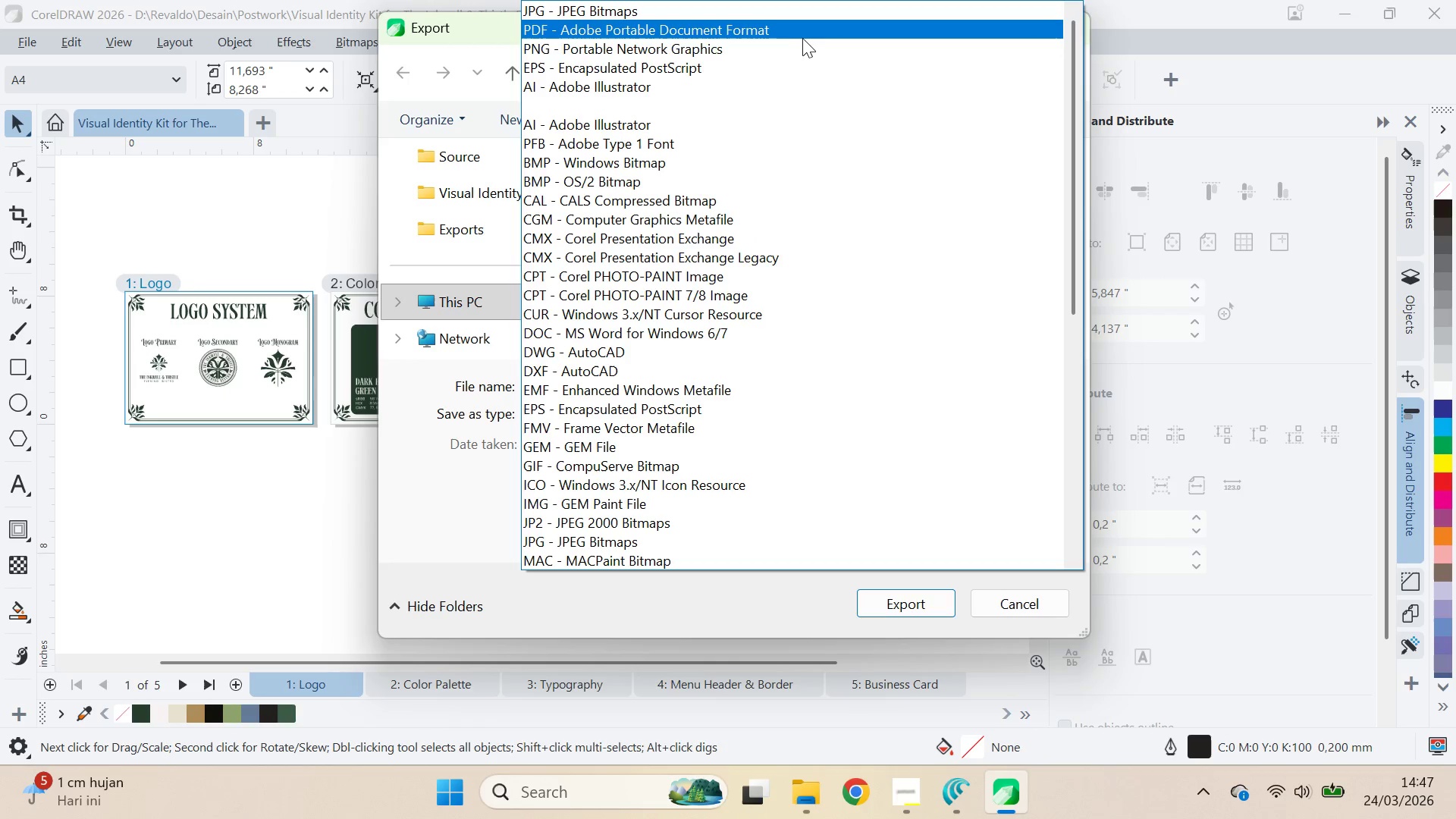 
left_click([803, 34])
 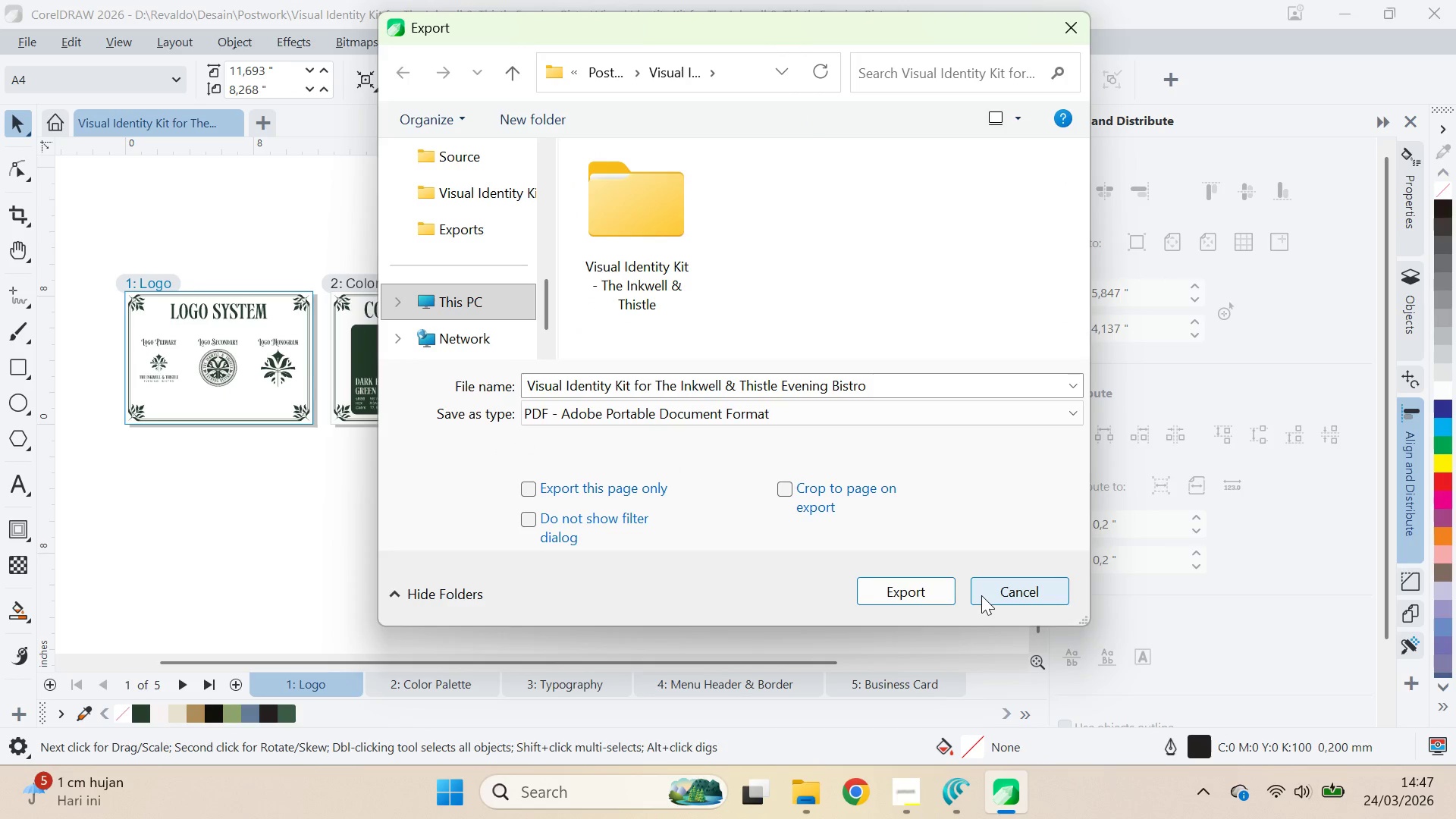 
left_click([802, 557])
 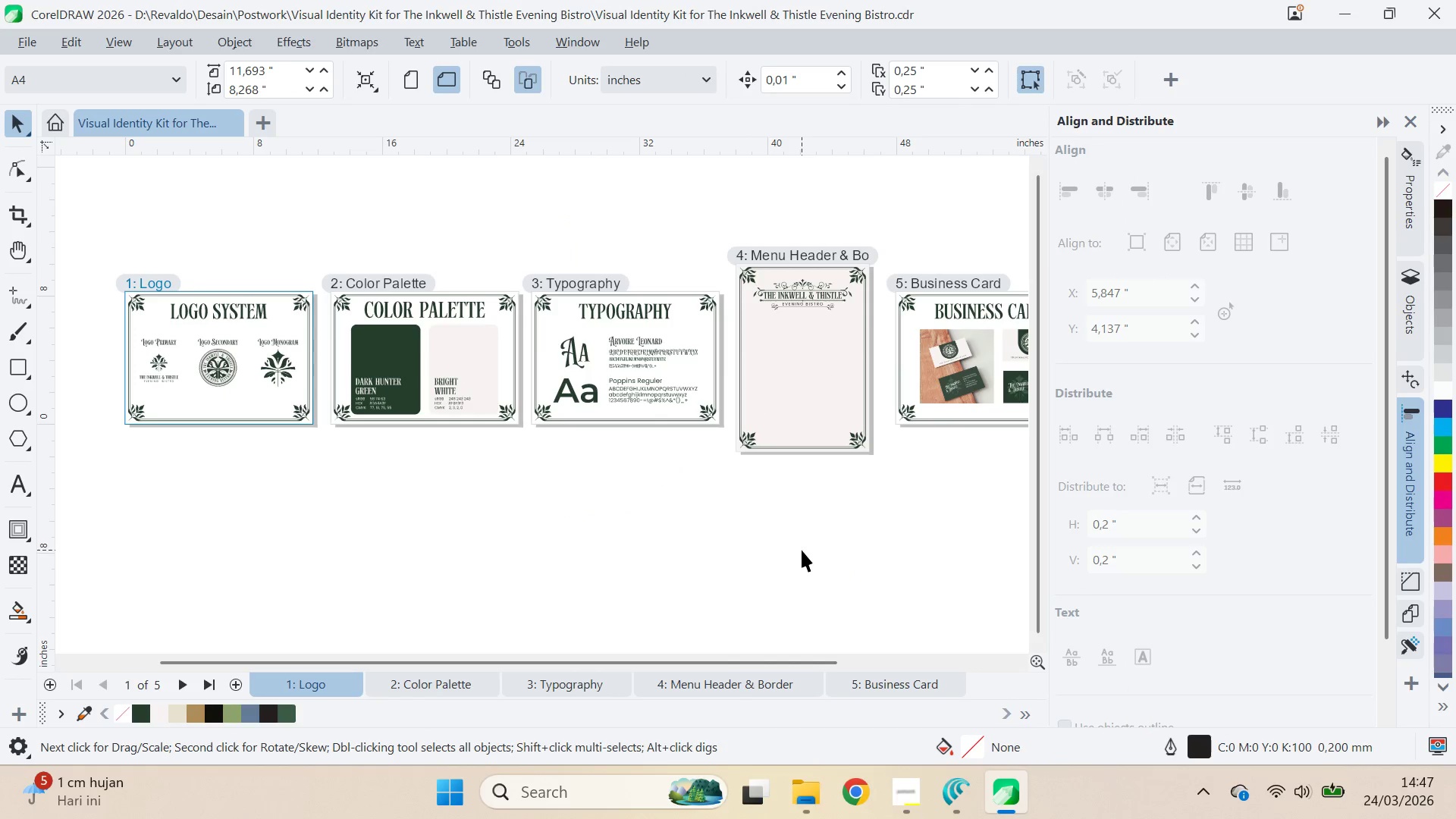 
key(Control+ControlLeft)
 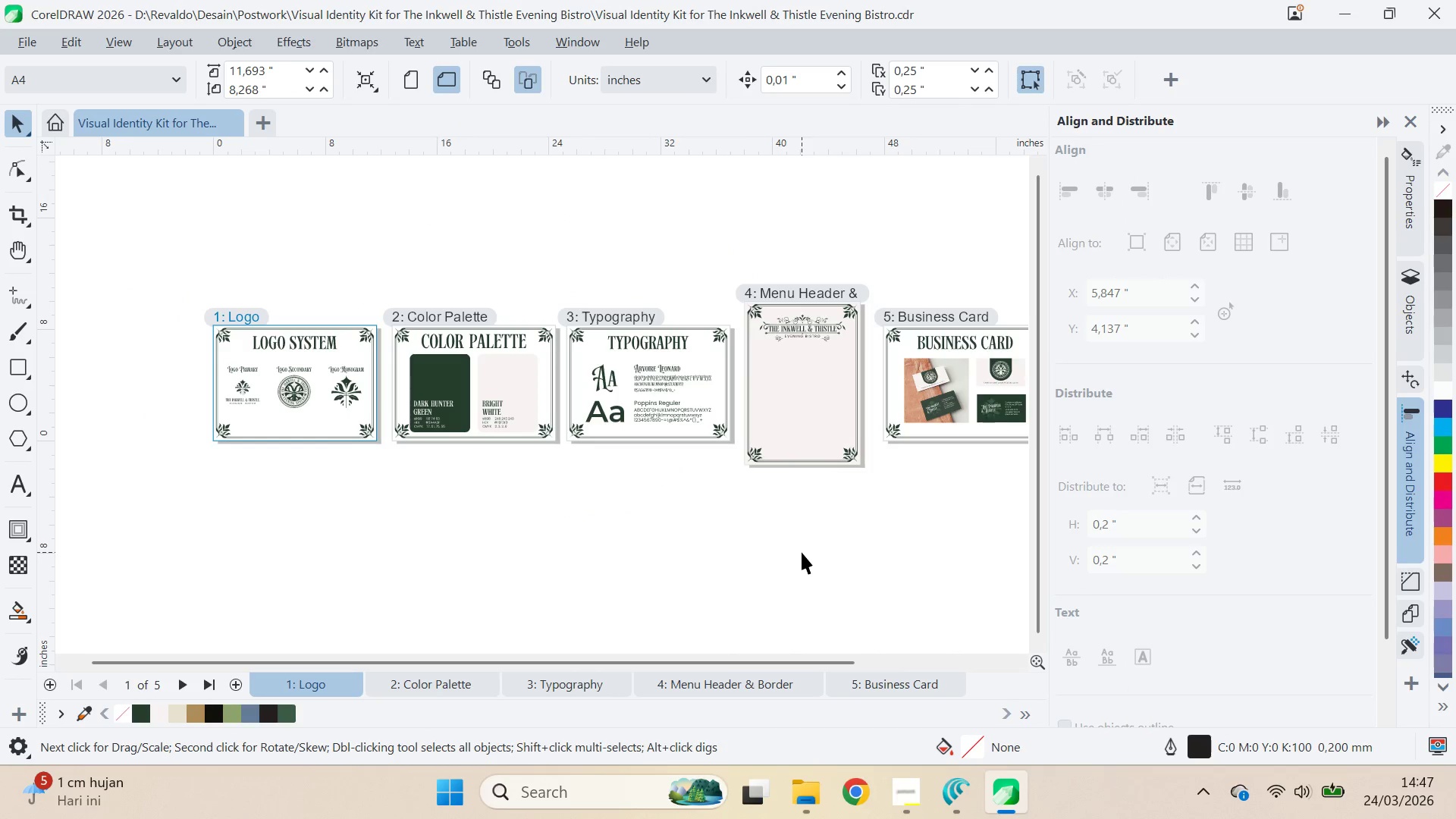 
key(Control+S)
 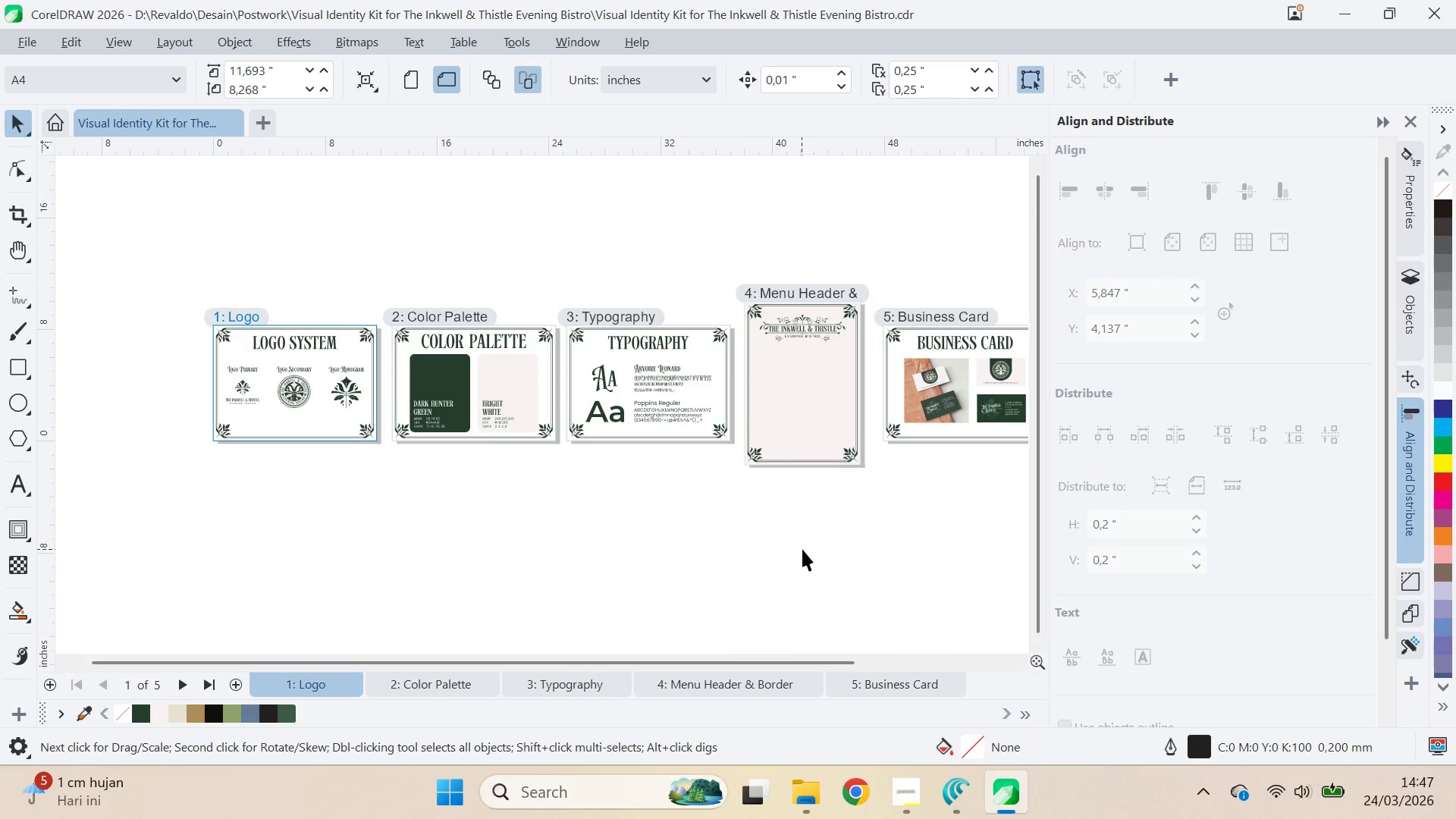 
scroll: coordinate [802, 551], scroll_direction: down, amount: 1.0
 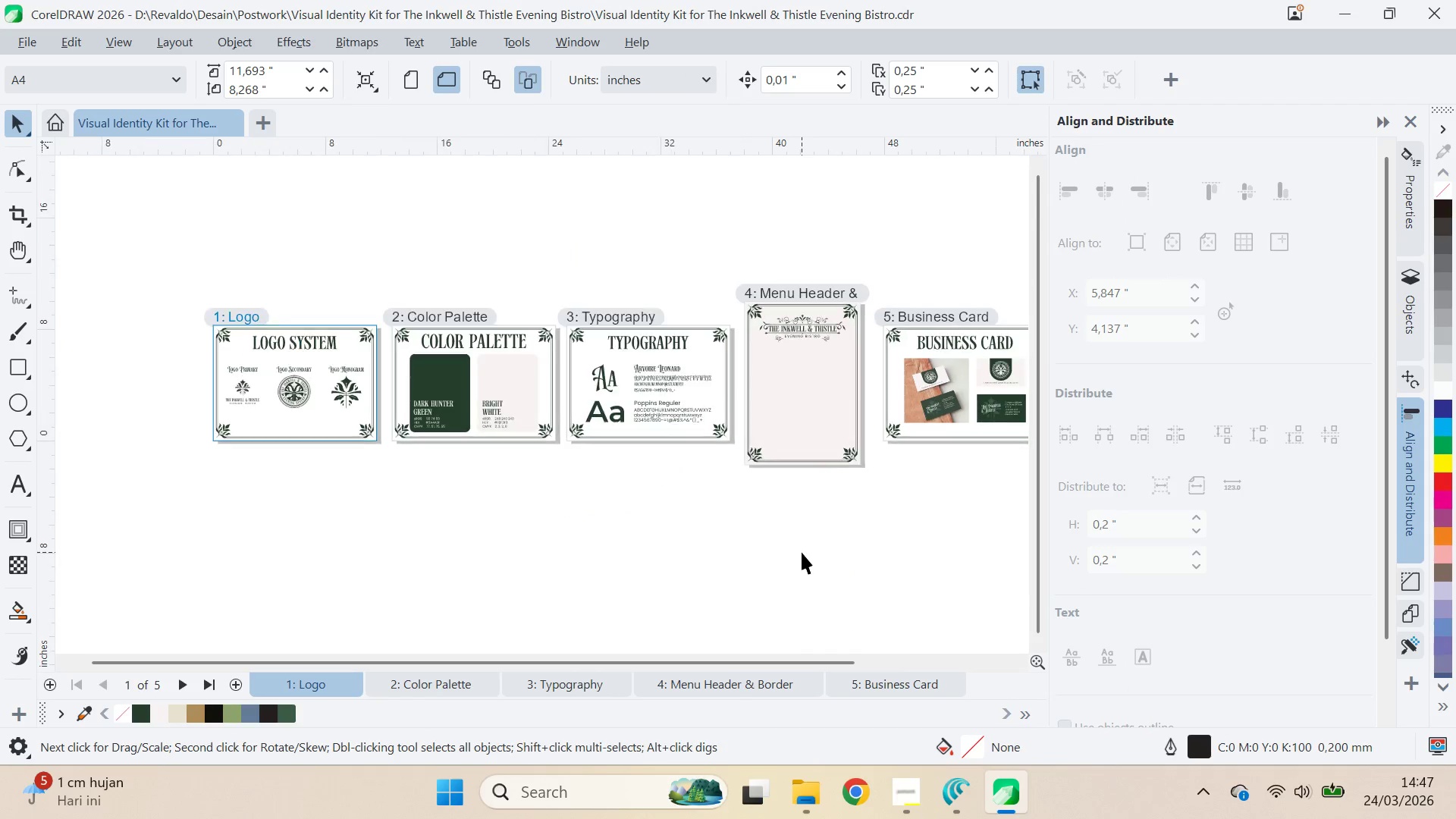 
key(Alt+Tab)
 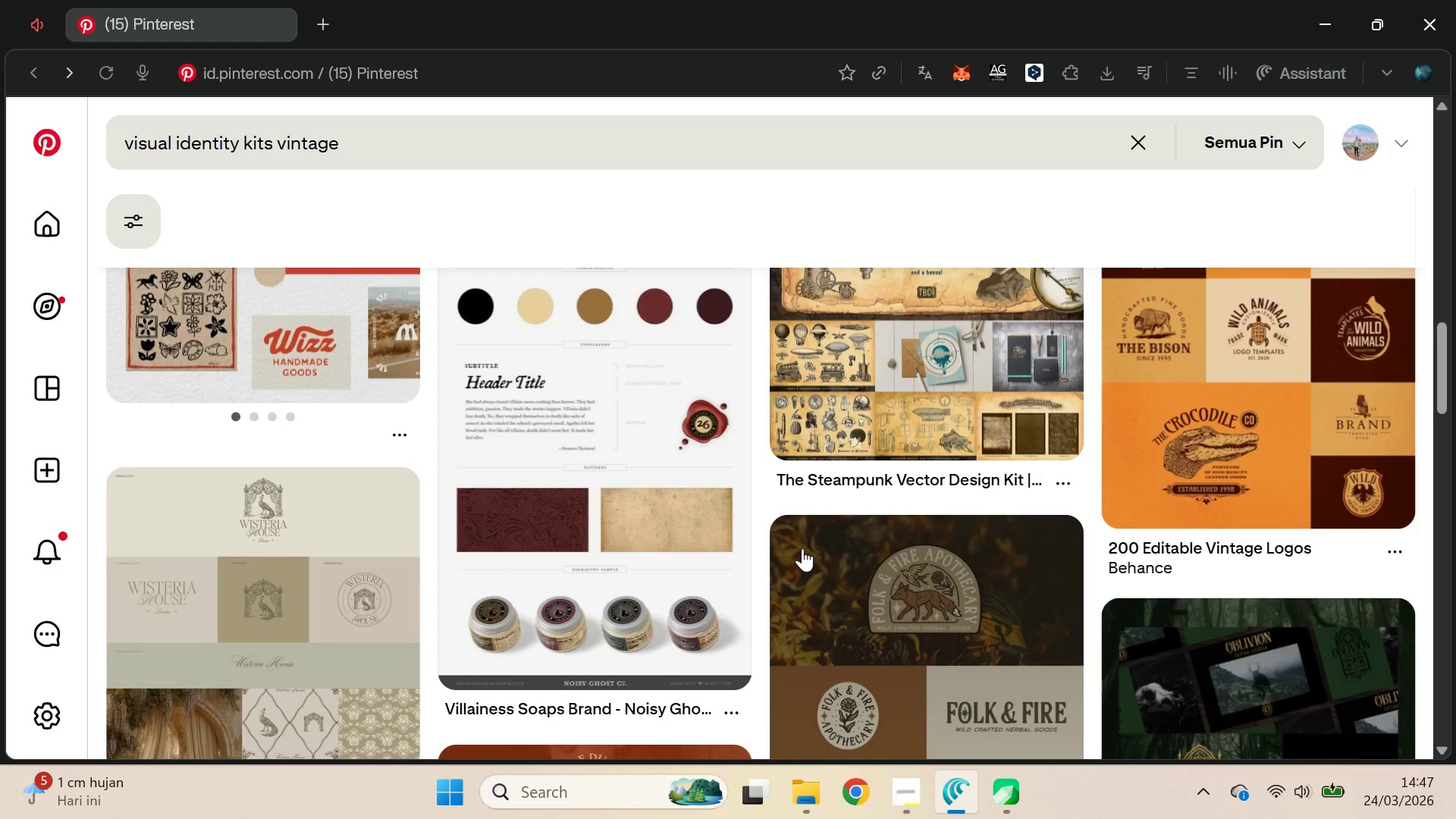 
scroll: coordinate [775, 544], scroll_direction: down, amount: 7.0
 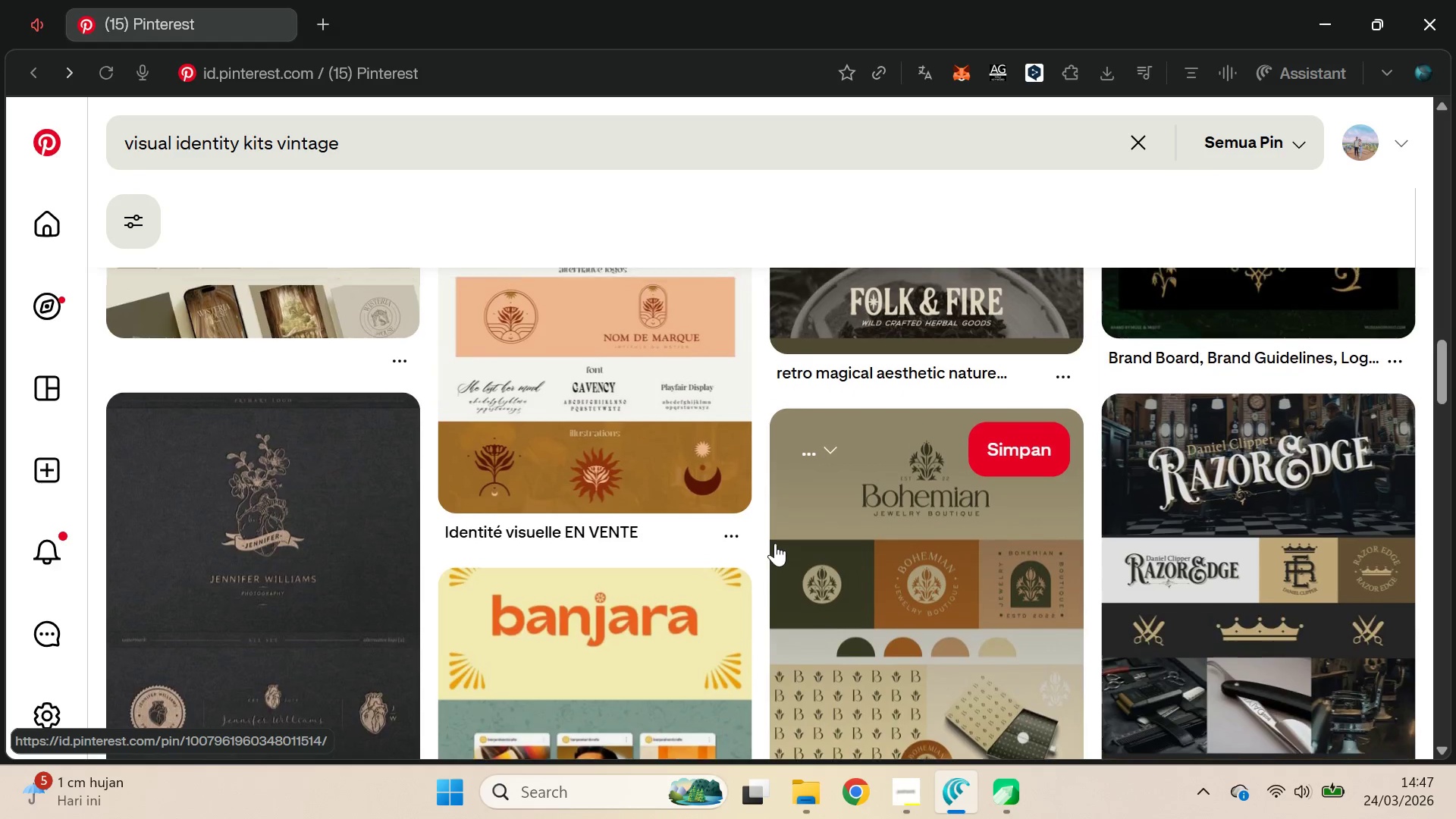 
scroll: coordinate [775, 543], scroll_direction: up, amount: 2.0
 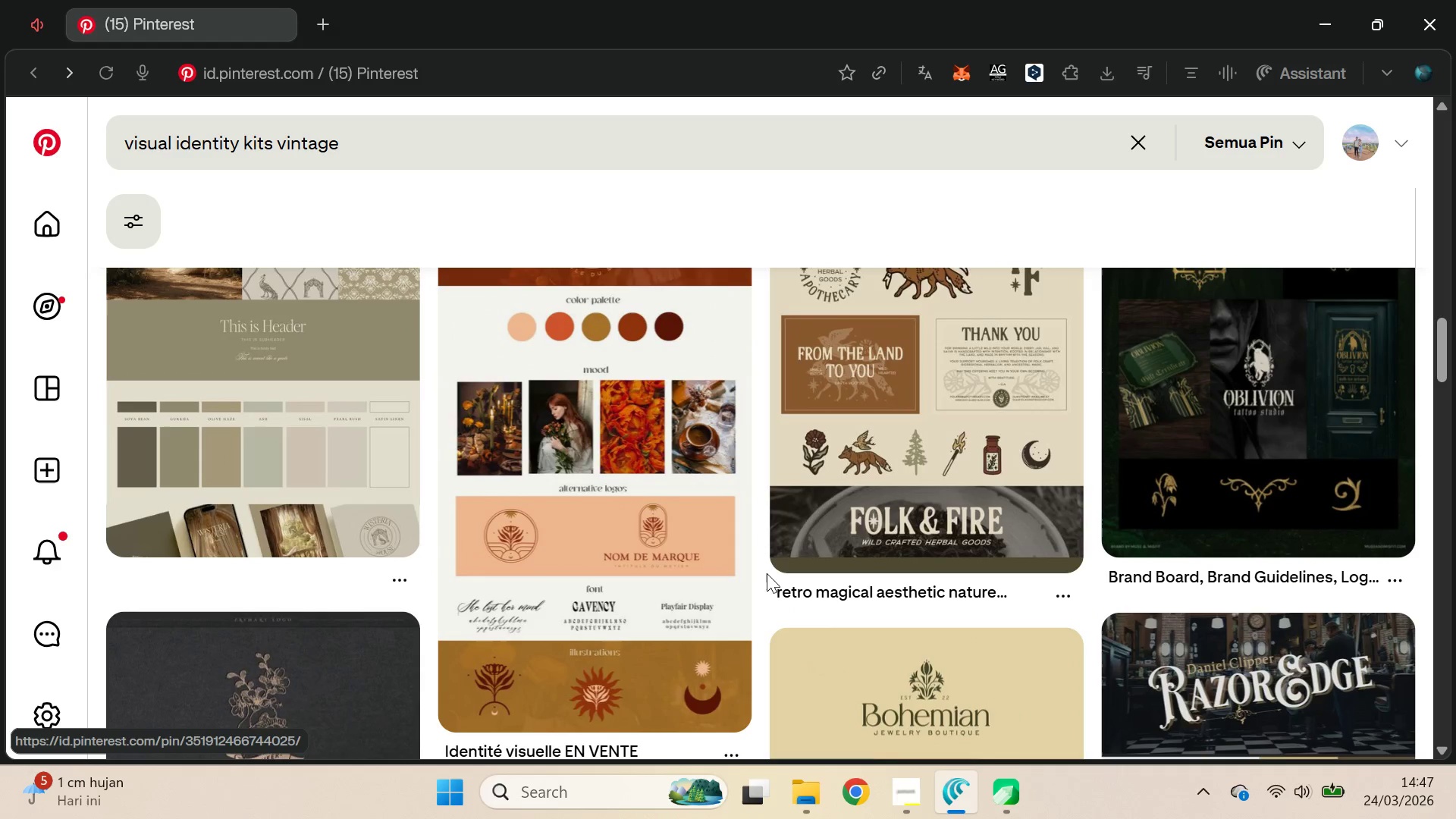 
scroll: coordinate [777, 551], scroll_direction: down, amount: 9.0
 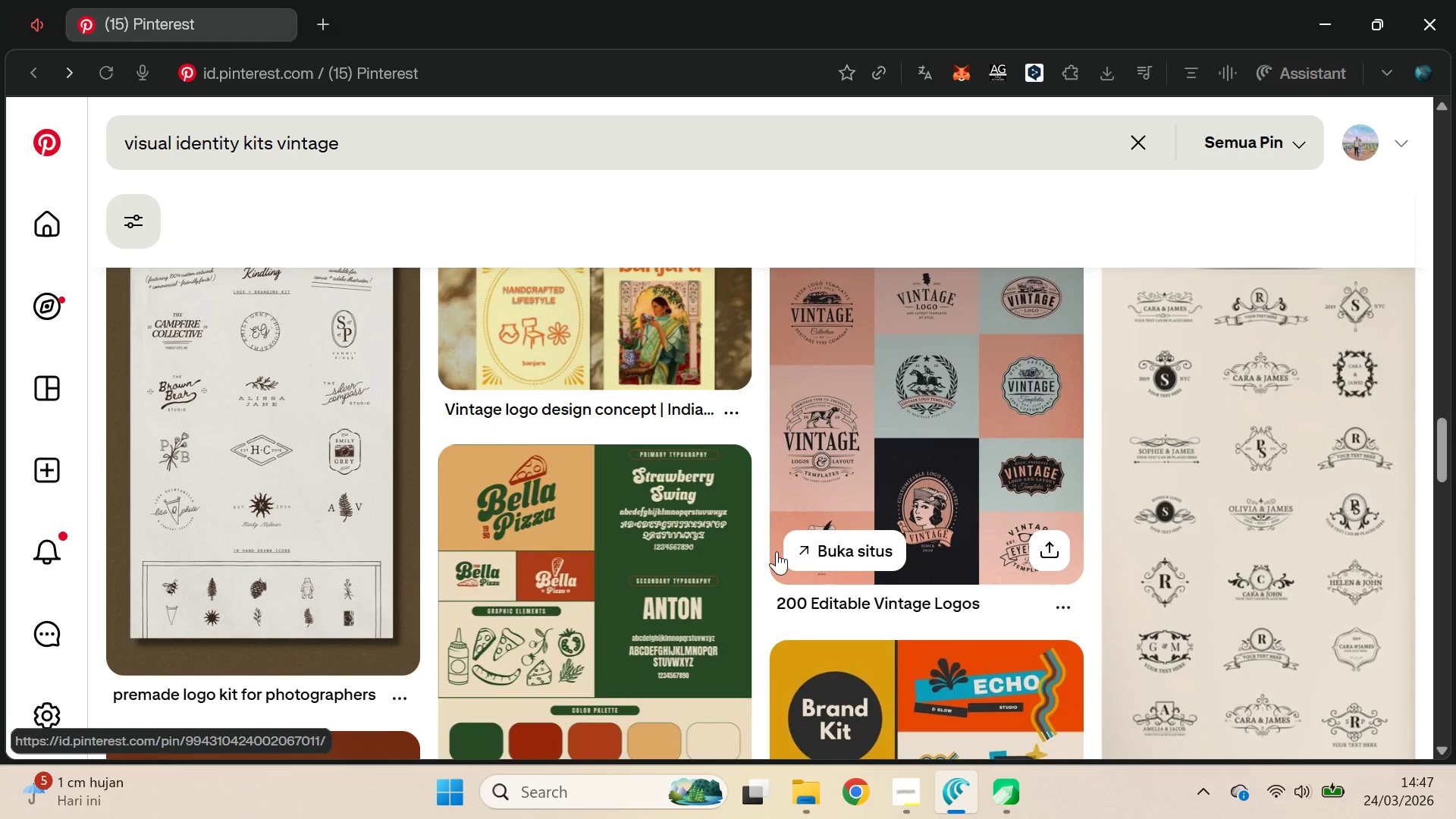 
scroll: coordinate [777, 551], scroll_direction: none, amount: 0.0
 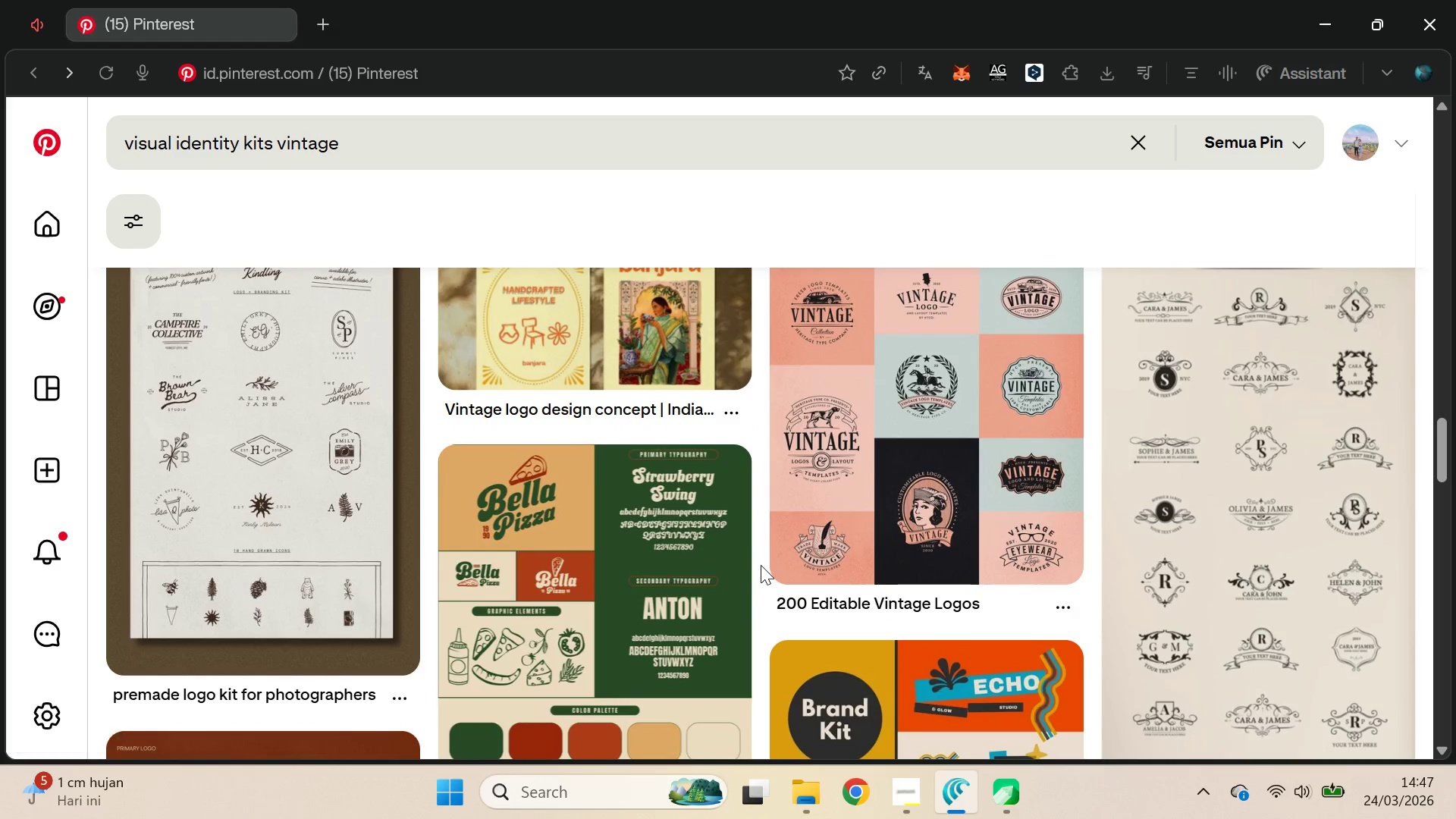 
scroll: coordinate [763, 558], scroll_direction: down, amount: 10.0
 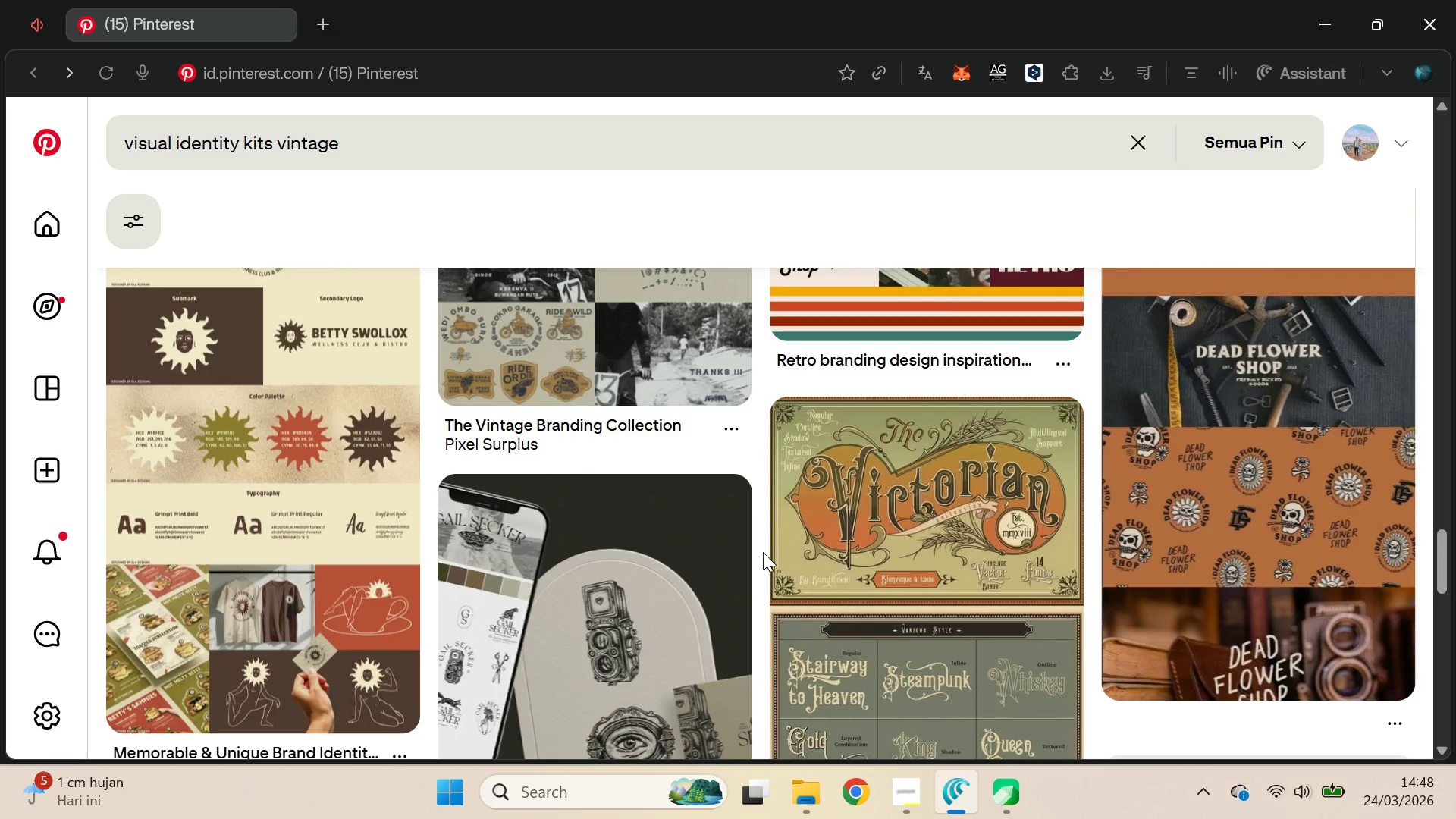 
scroll: coordinate [765, 551], scroll_direction: down, amount: 9.0
 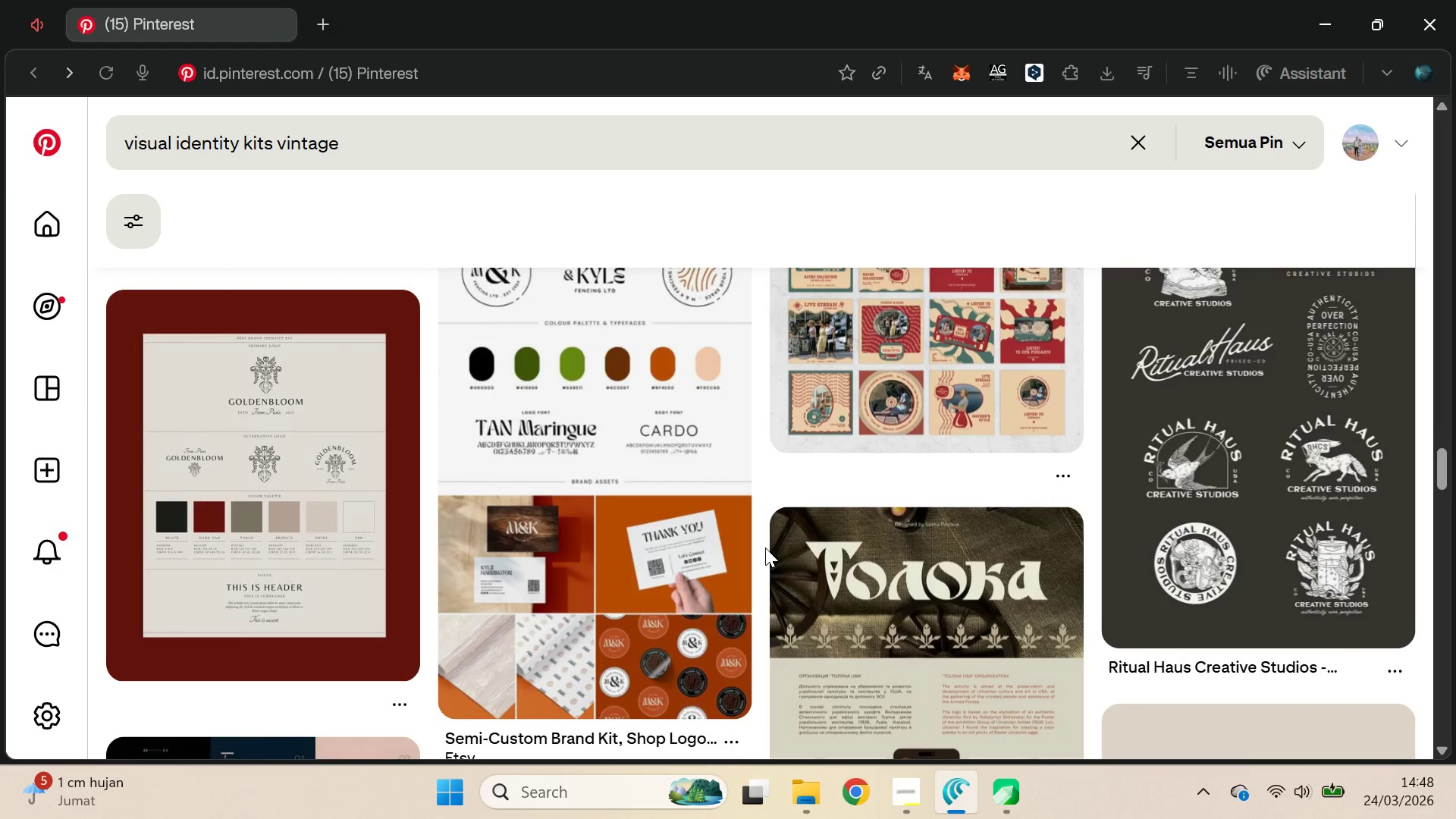 
scroll: coordinate [765, 548], scroll_direction: none, amount: 0.0
 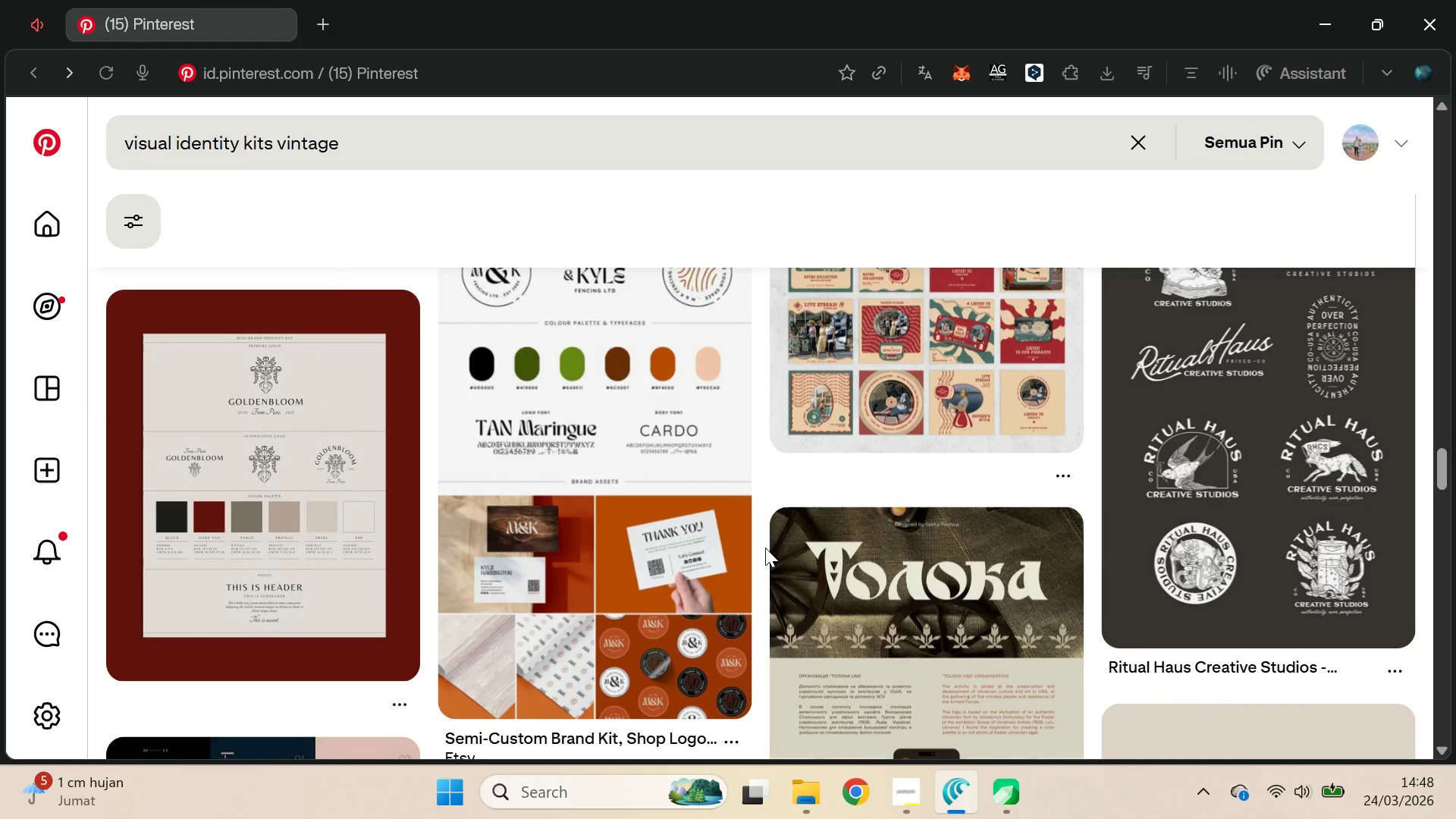 
scroll: coordinate [765, 547], scroll_direction: down, amount: 5.0